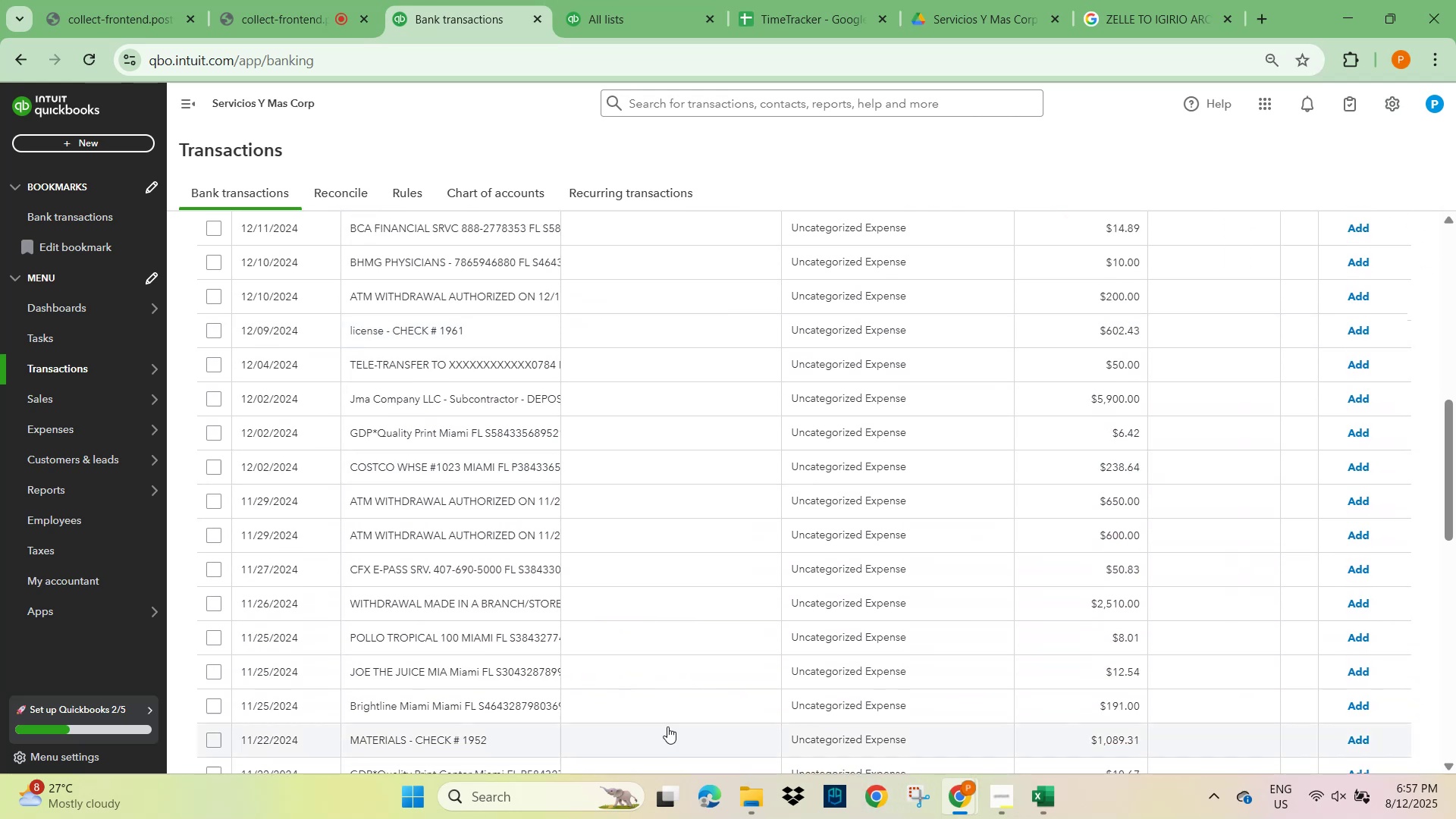 
scroll: coordinate [348, 398], scroll_direction: up, amount: 11.0
 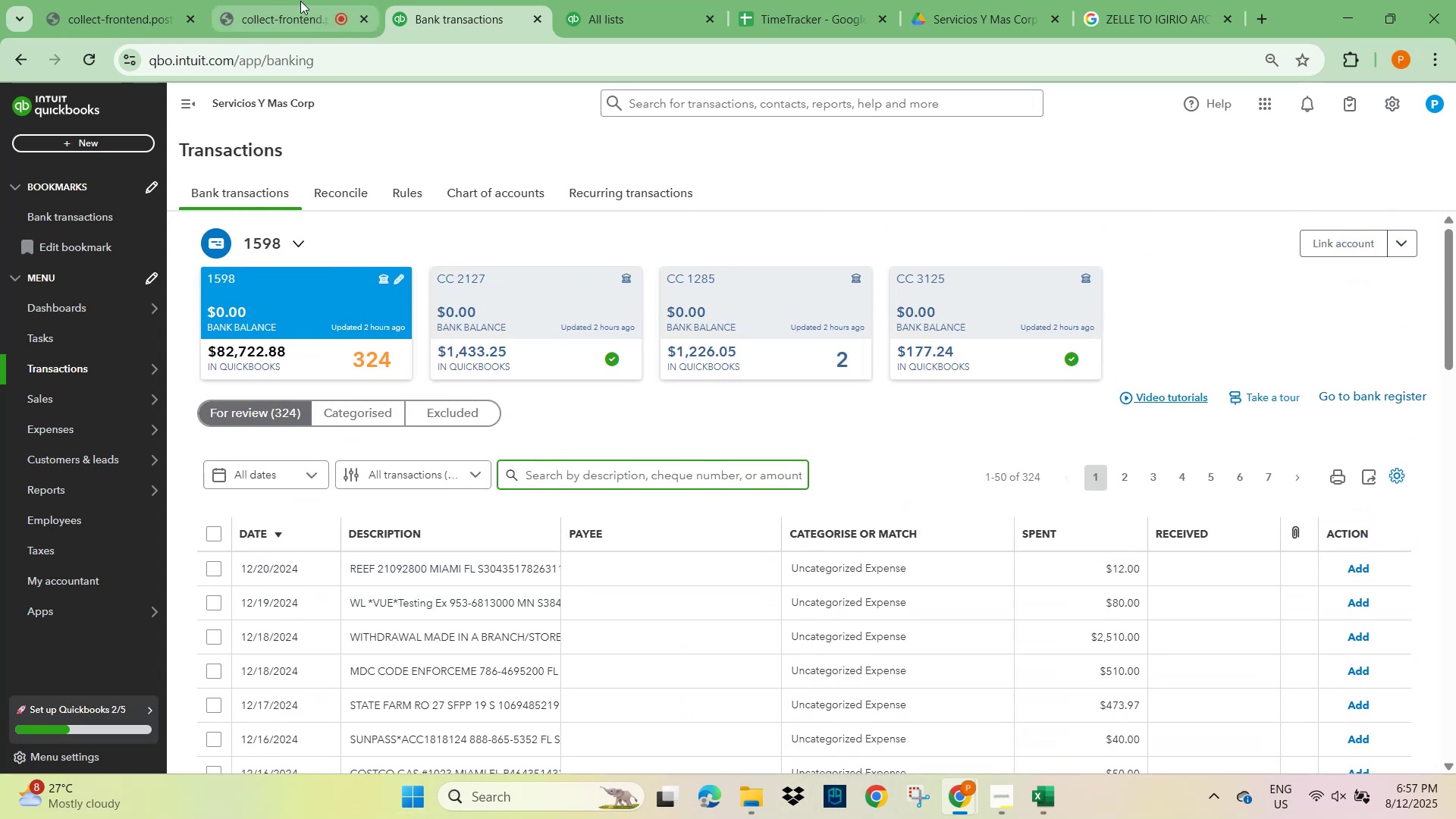 
left_click([292, 17])
 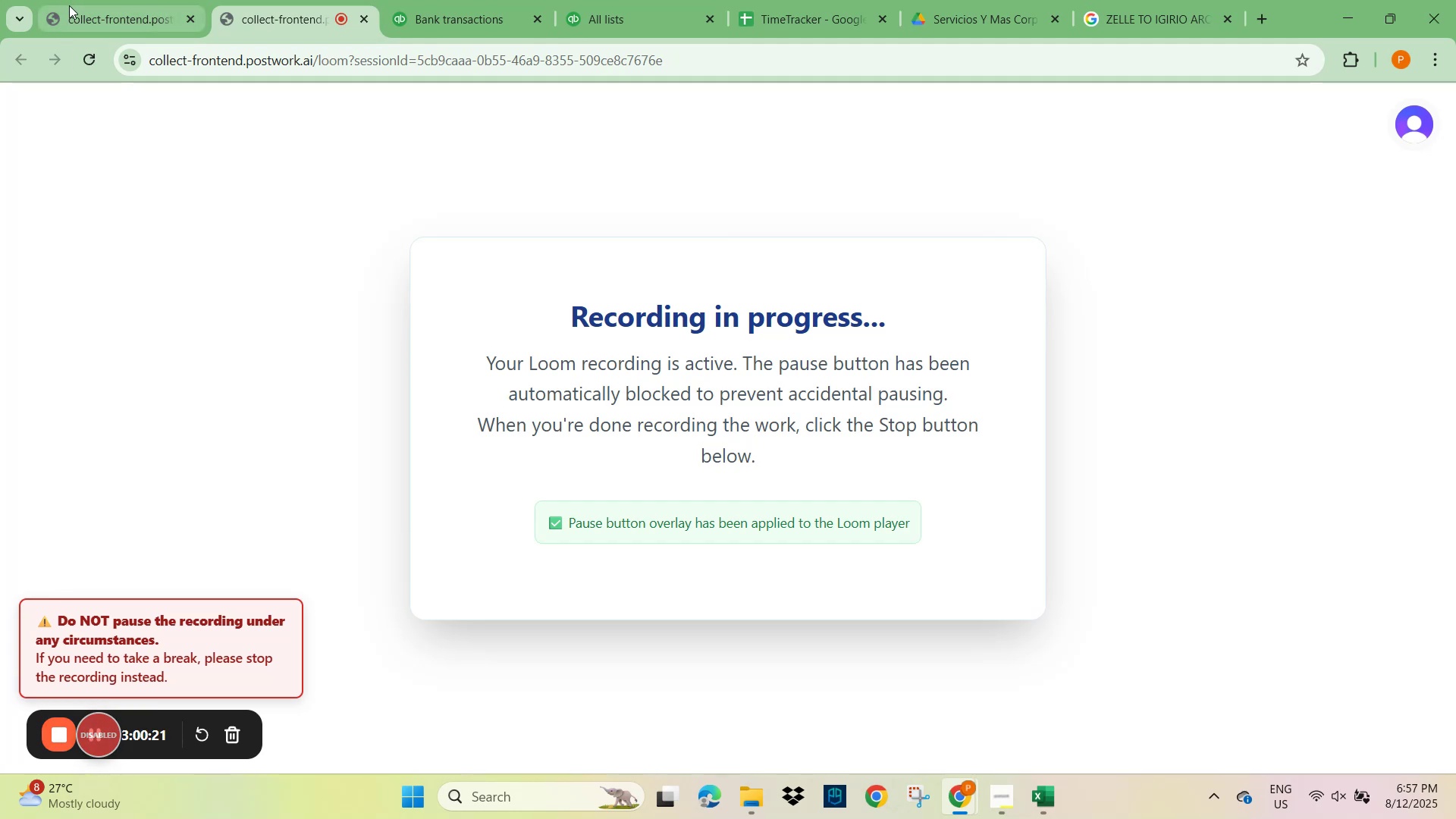 
wait(12.29)
 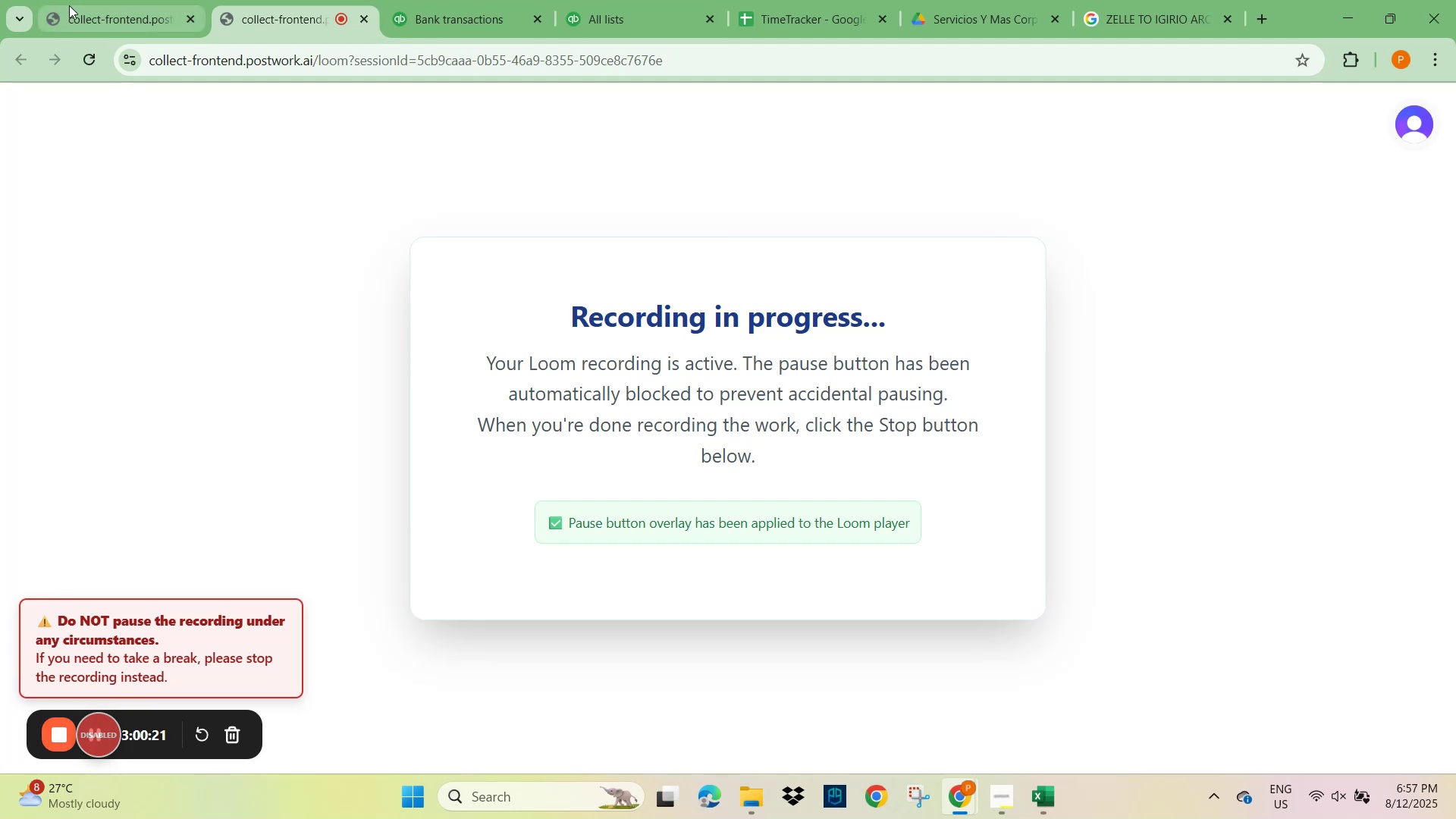 
left_click([125, 15])
 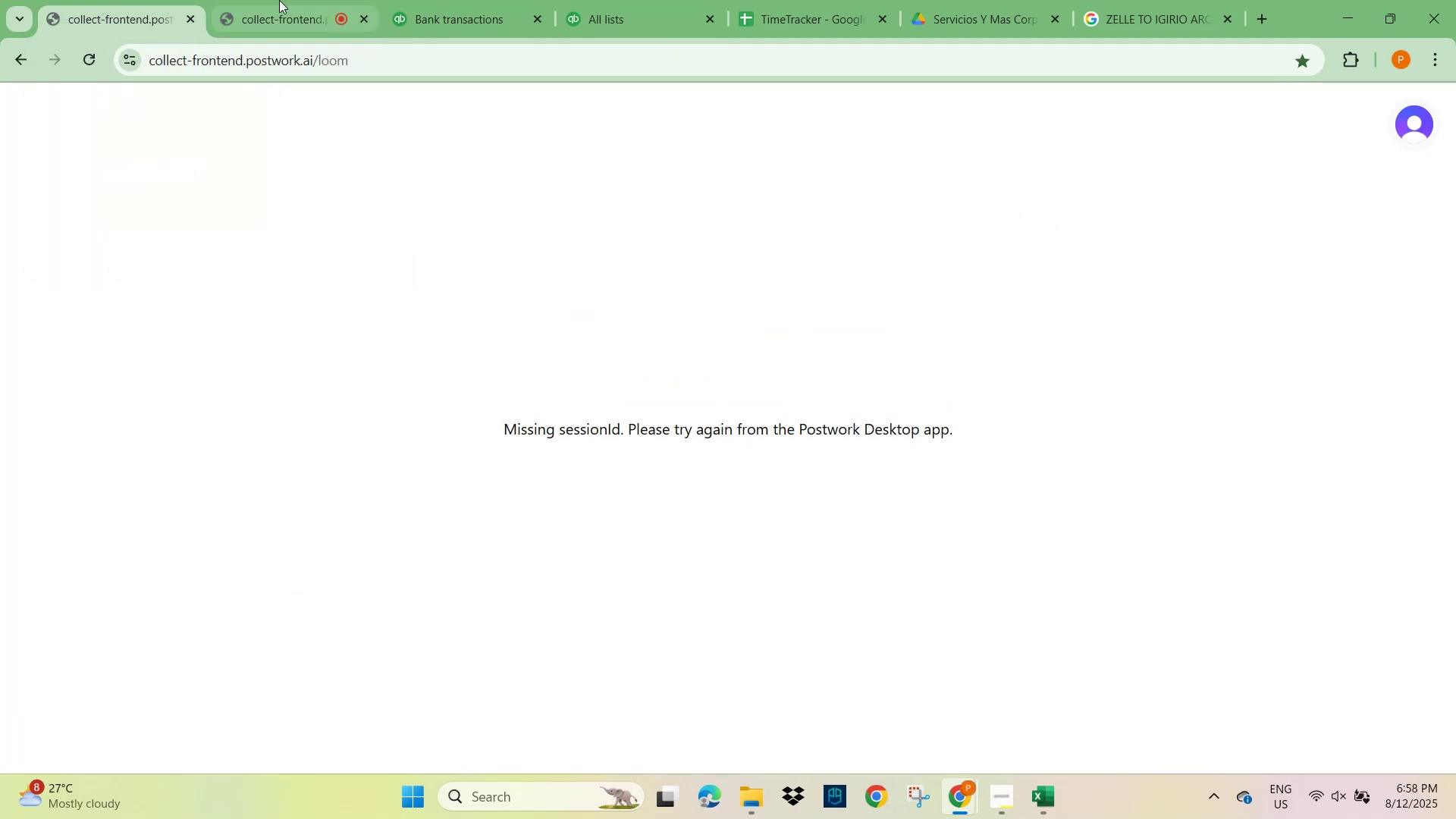 
left_click([284, 9])
 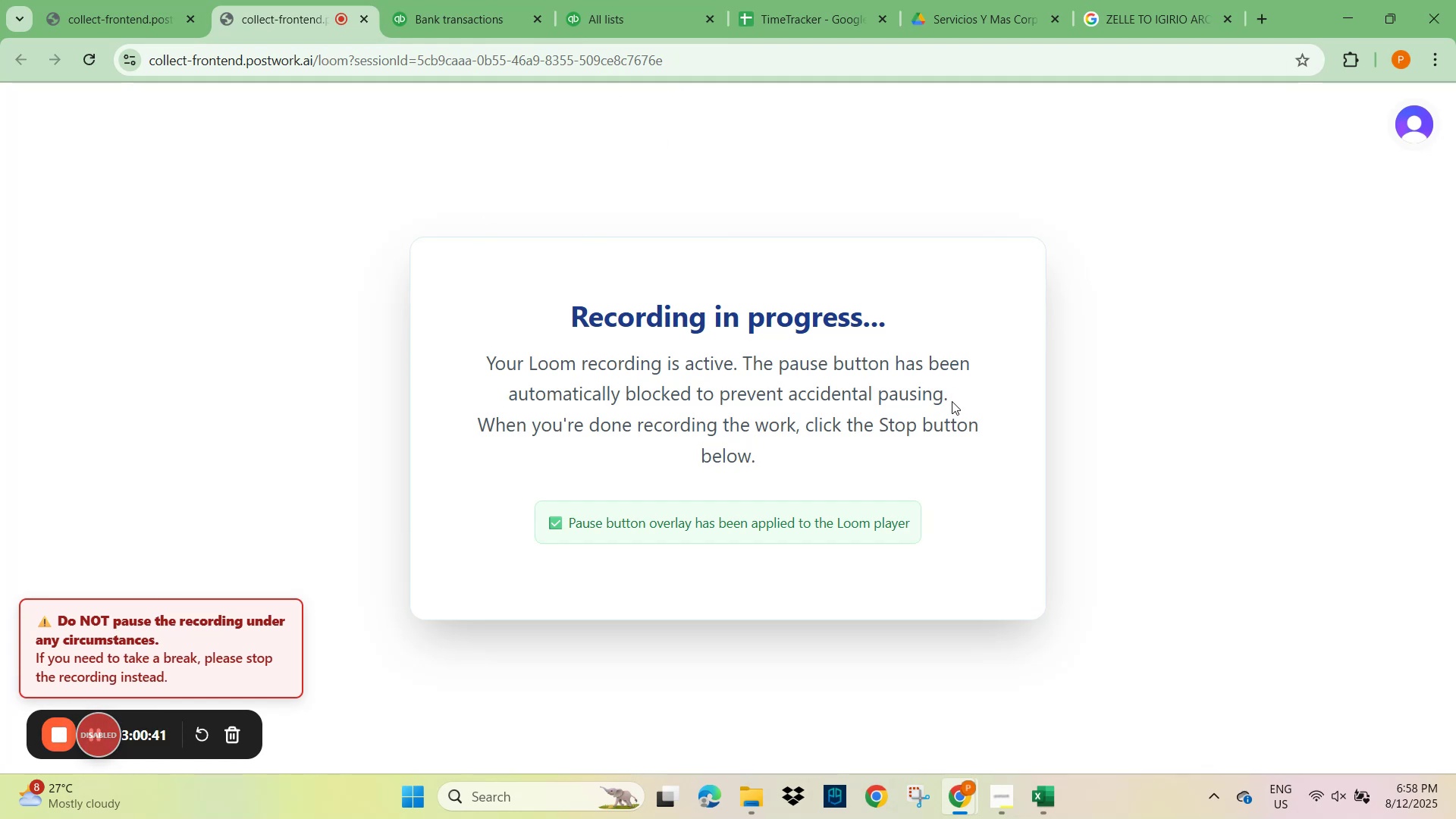 
wait(18.53)
 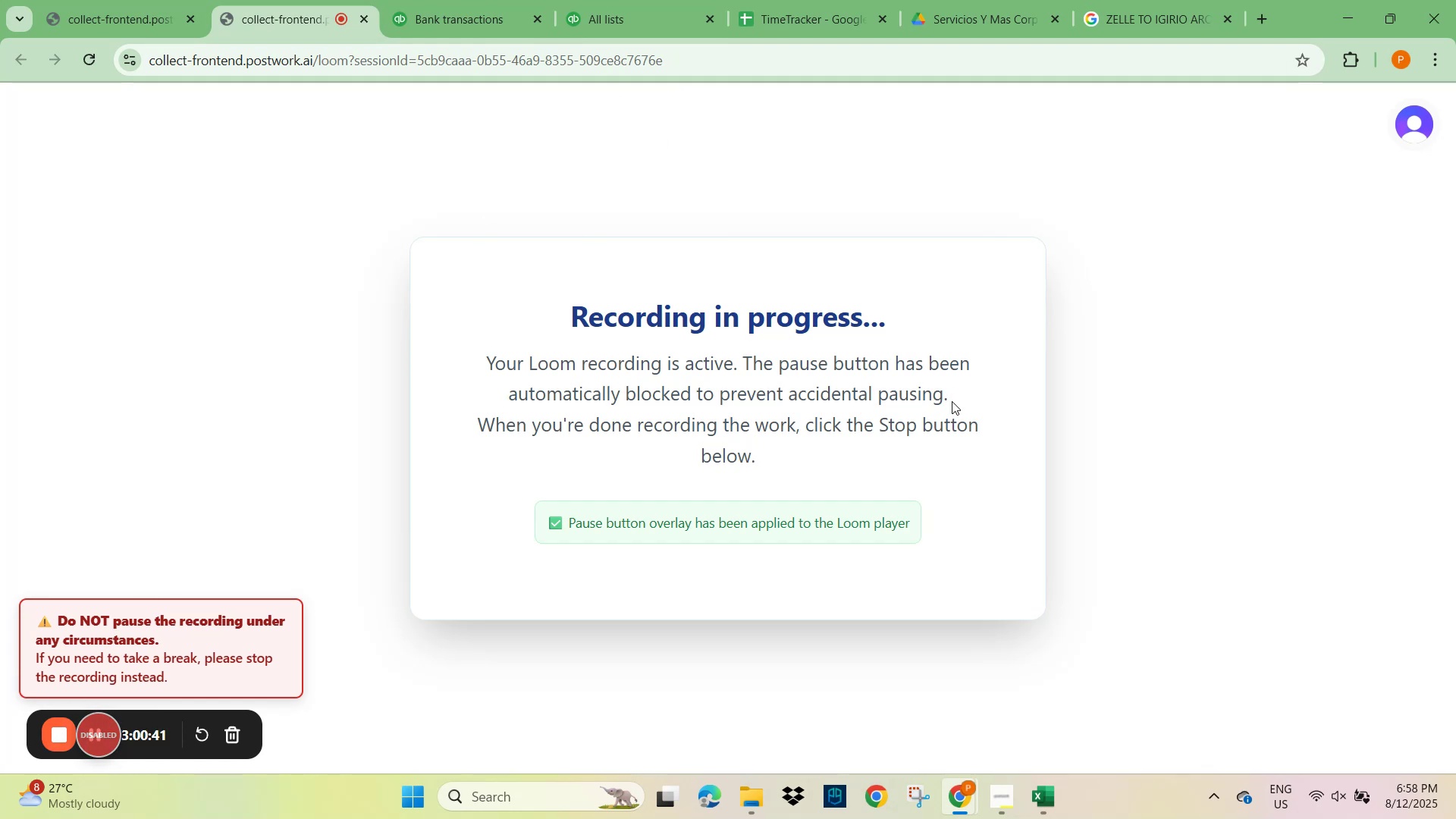 
left_click([1175, 391])
 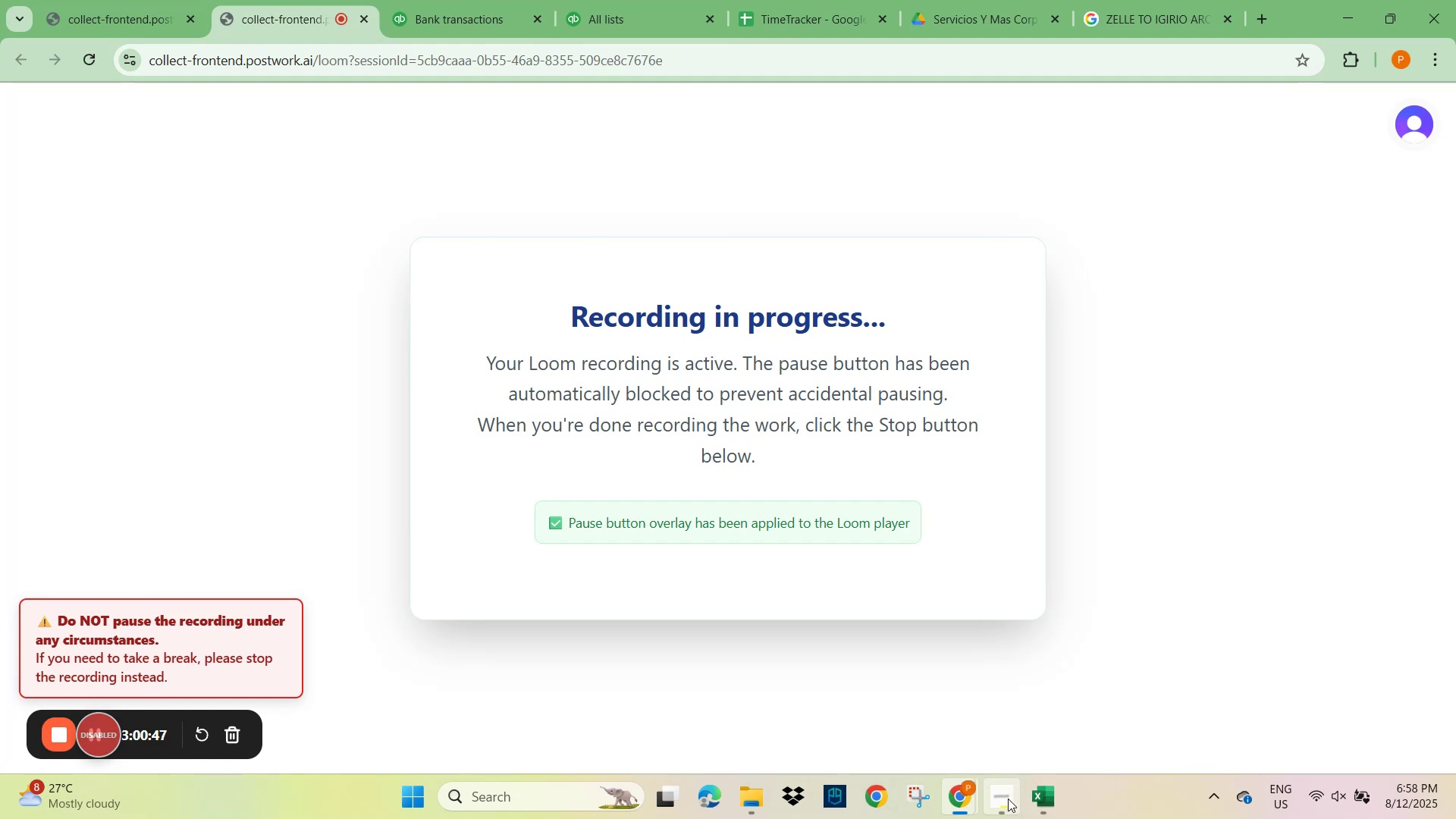 